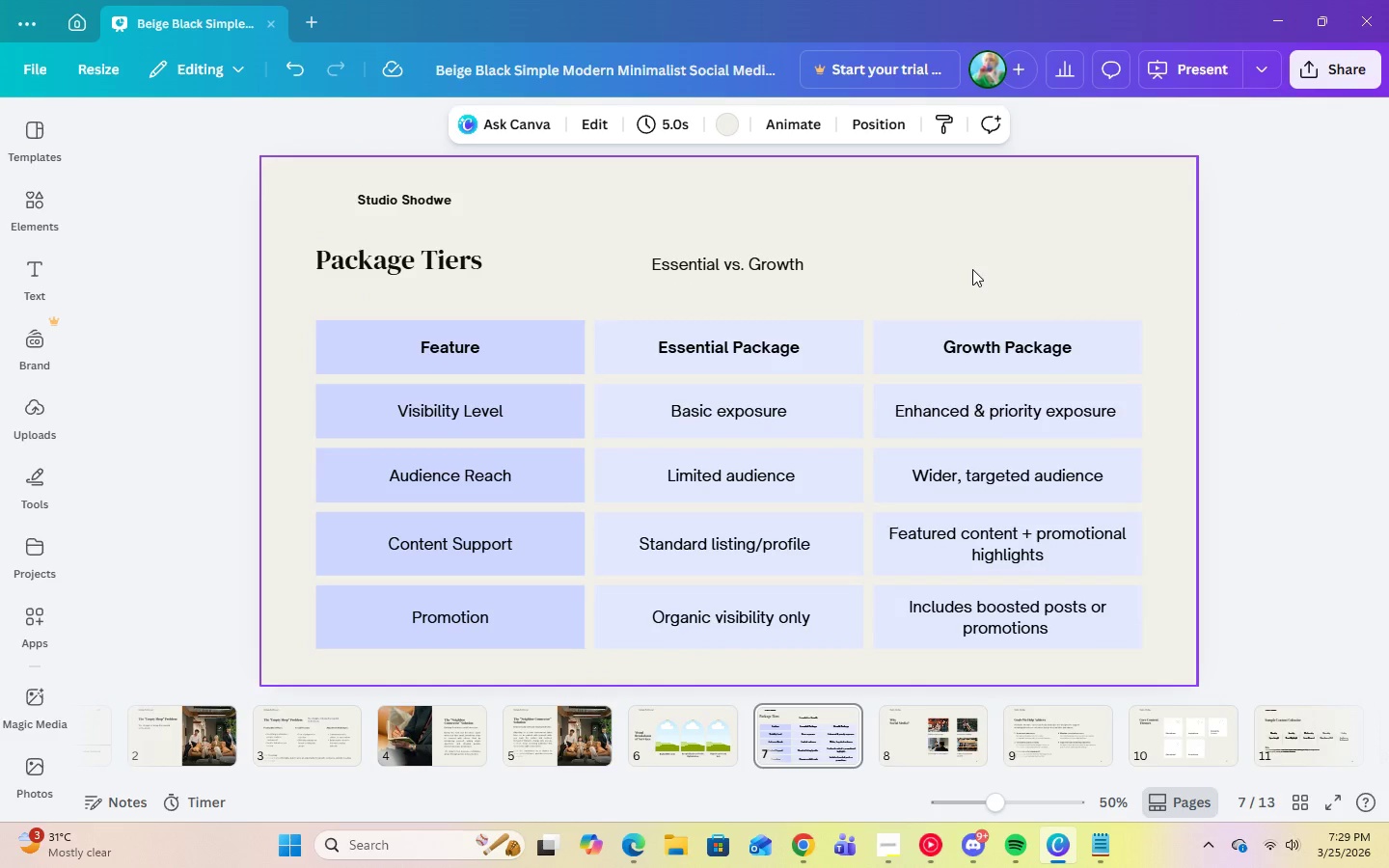 
left_click([822, 322])
 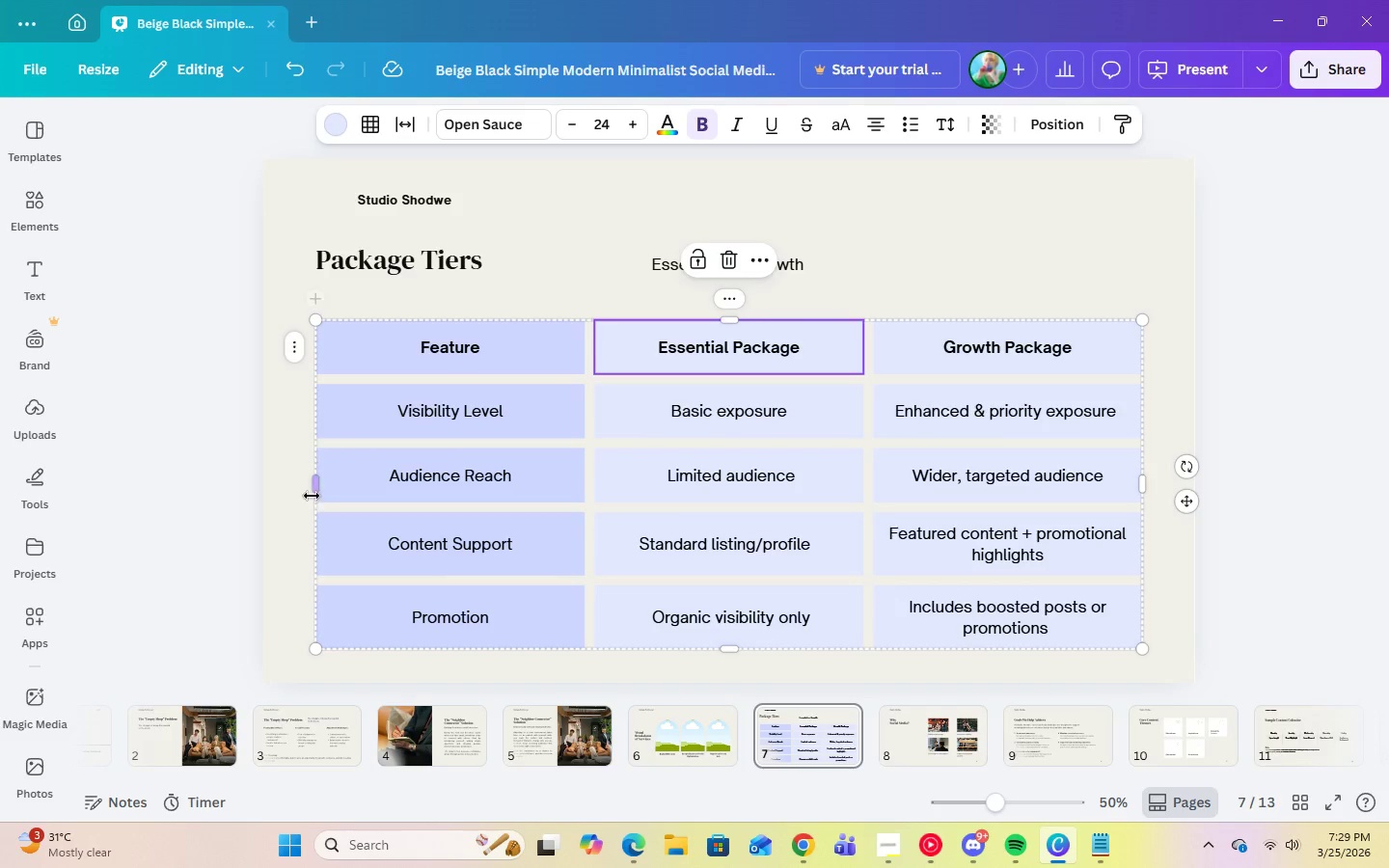 
left_click([293, 583])
 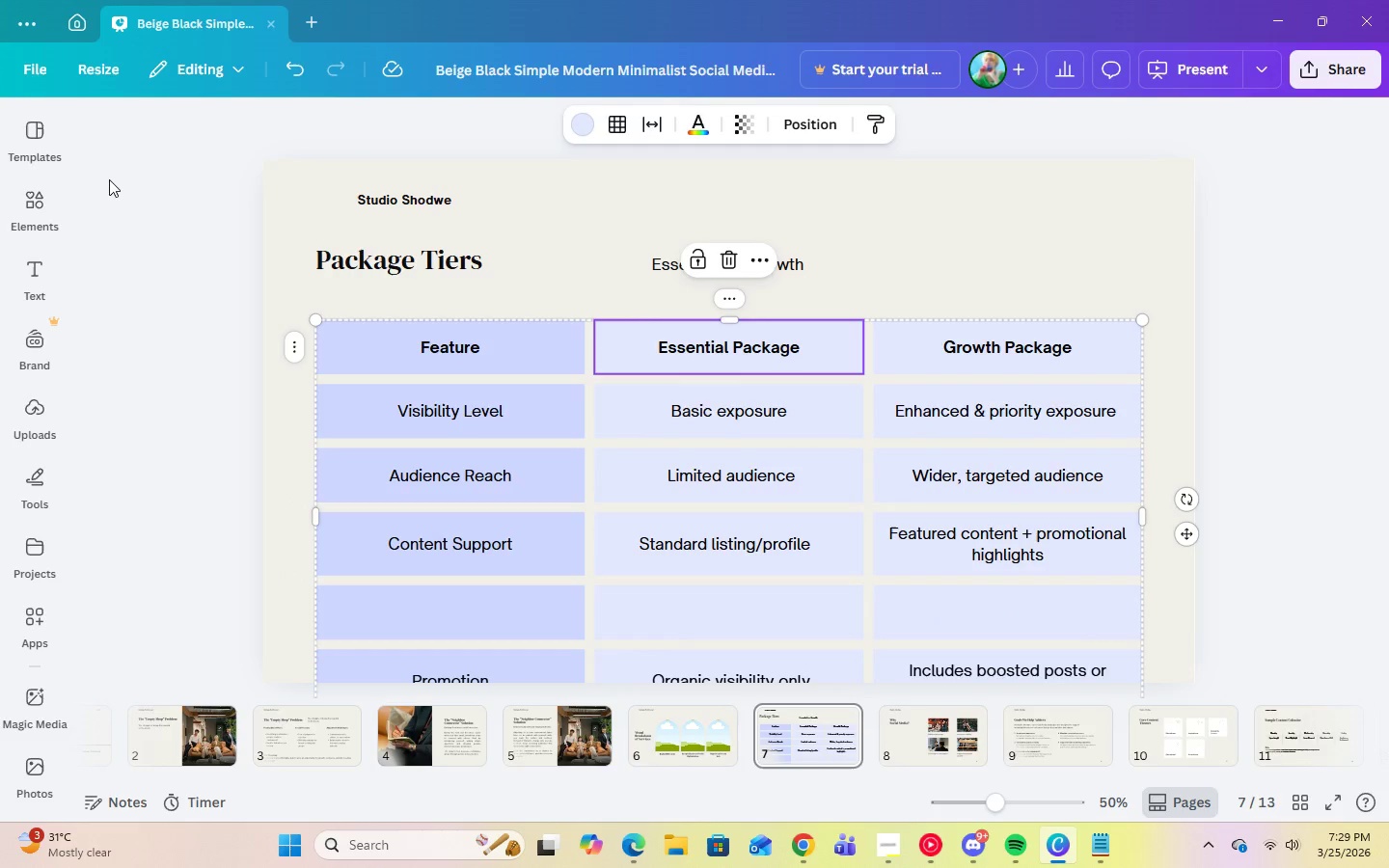 
left_click([291, 69])
 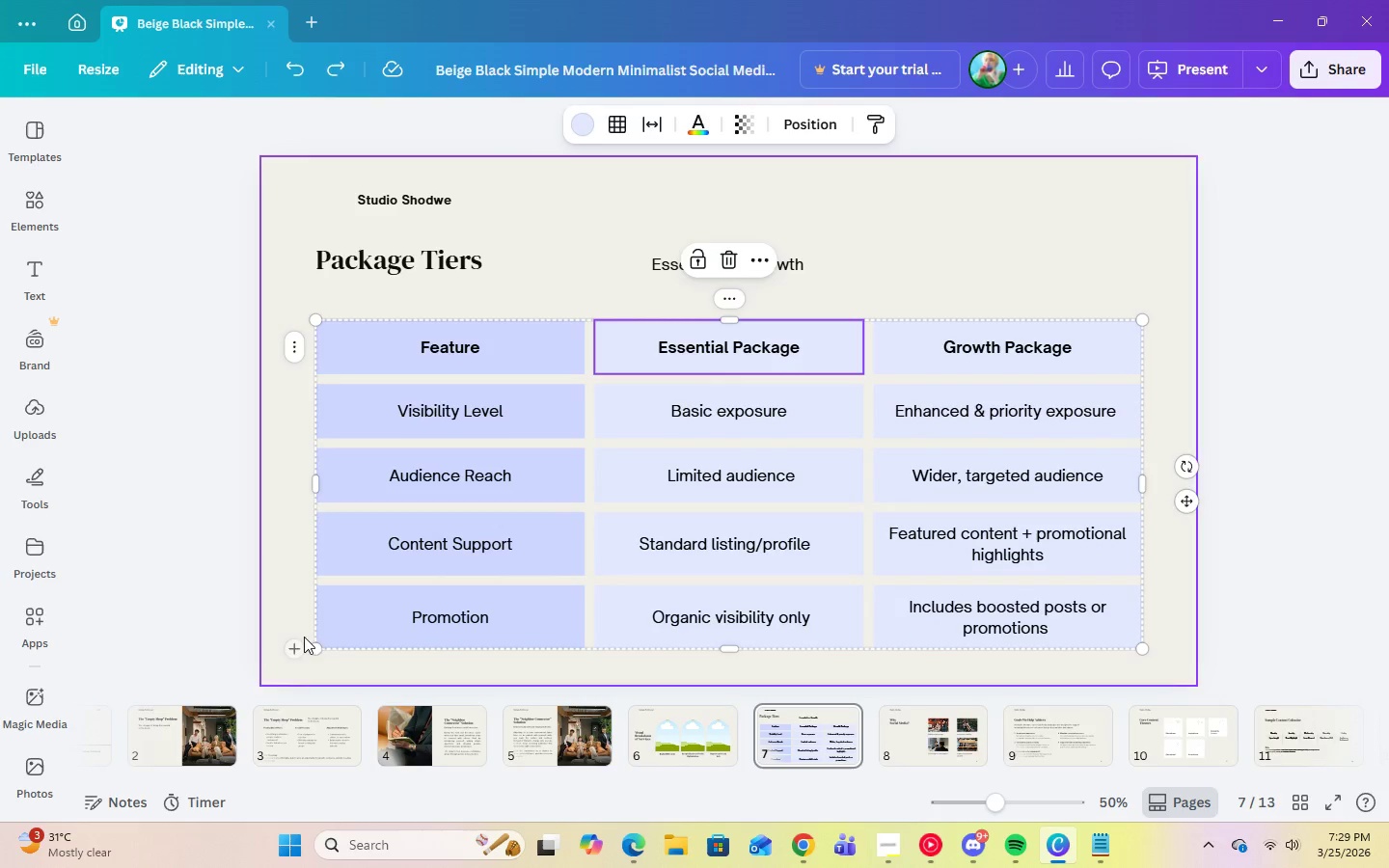 
left_click([299, 646])
 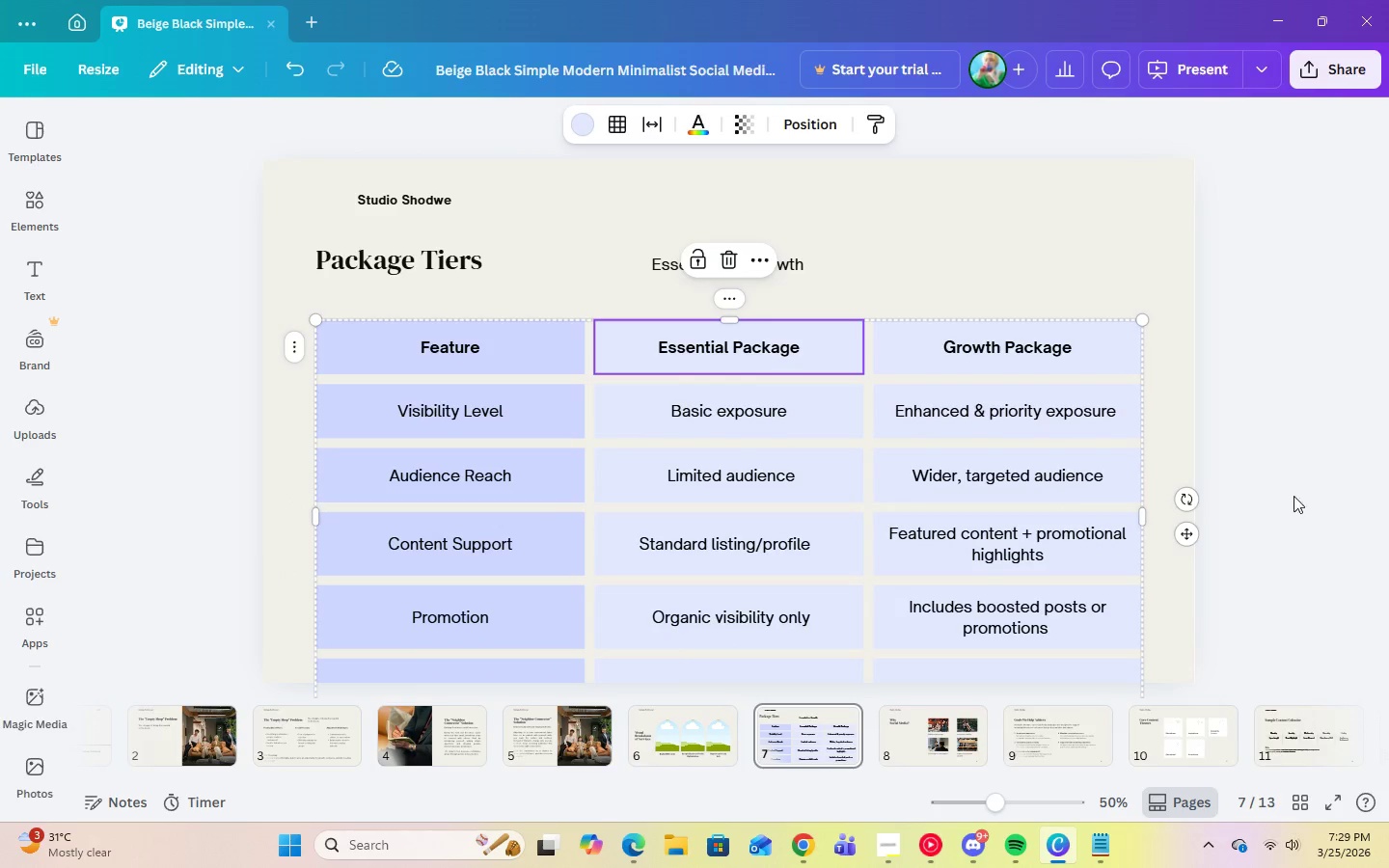 
left_click([1388, 514])
 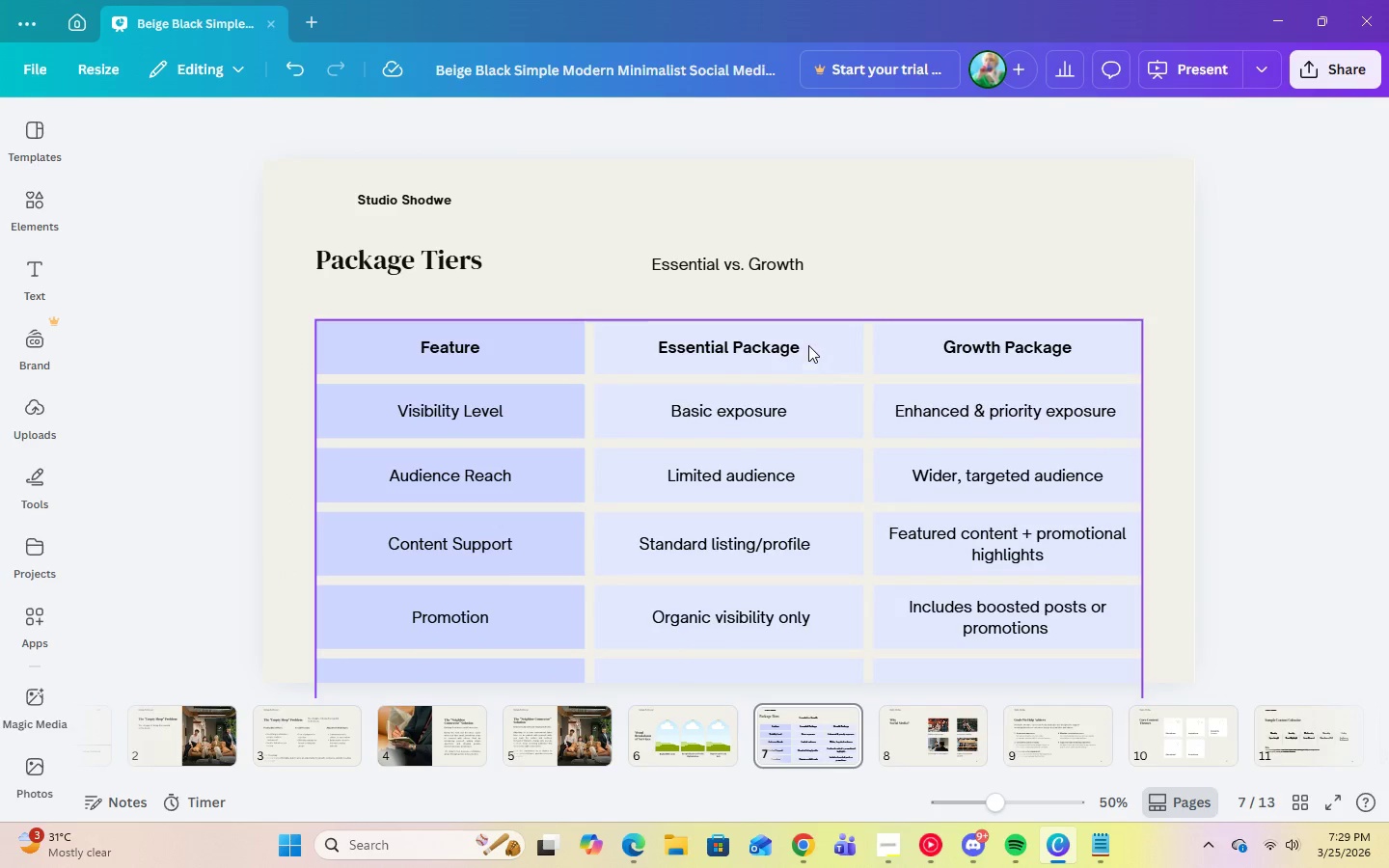 
left_click_drag(start_coordinate=[821, 329], to_coordinate=[819, 302])
 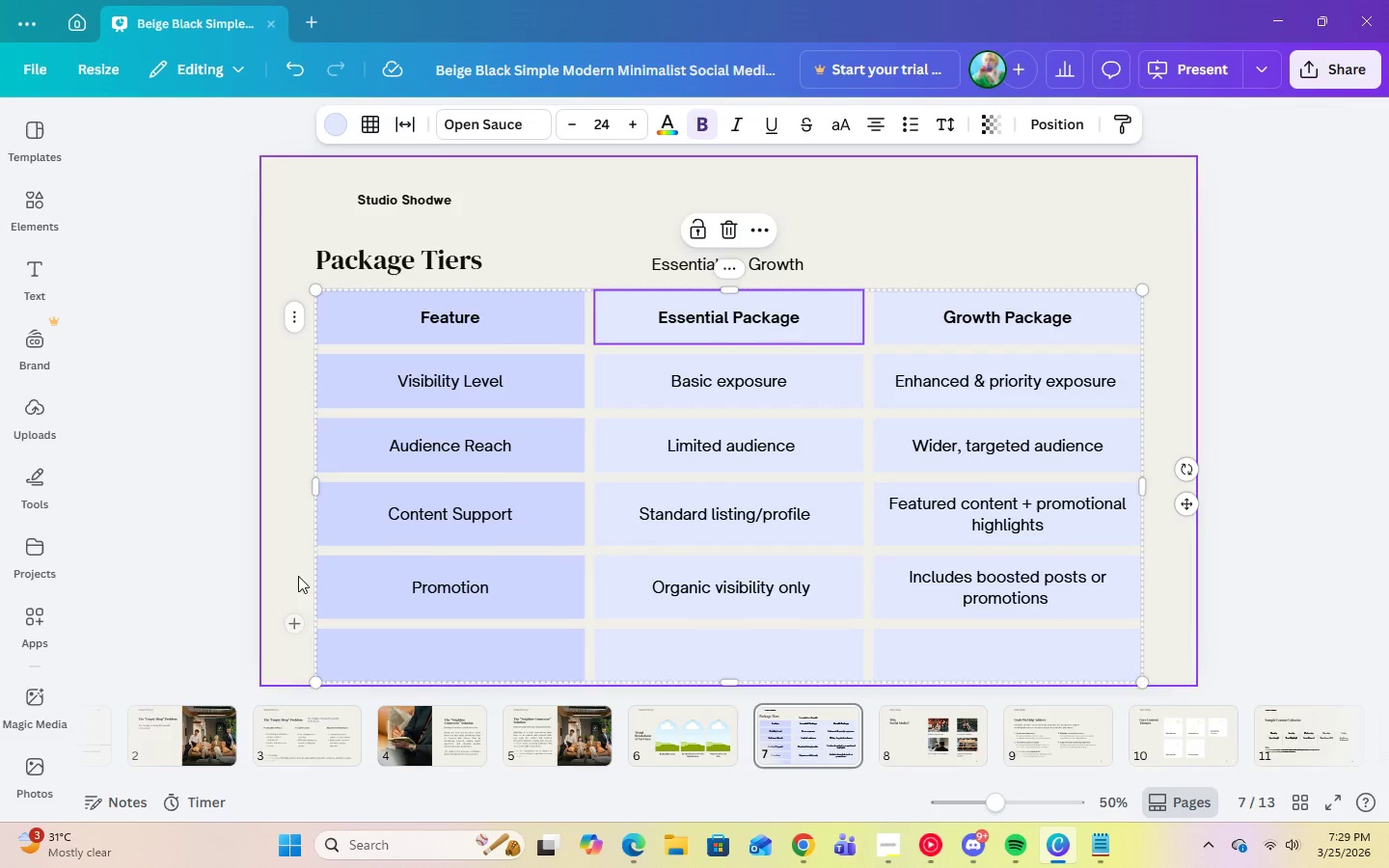 
left_click([285, 318])
 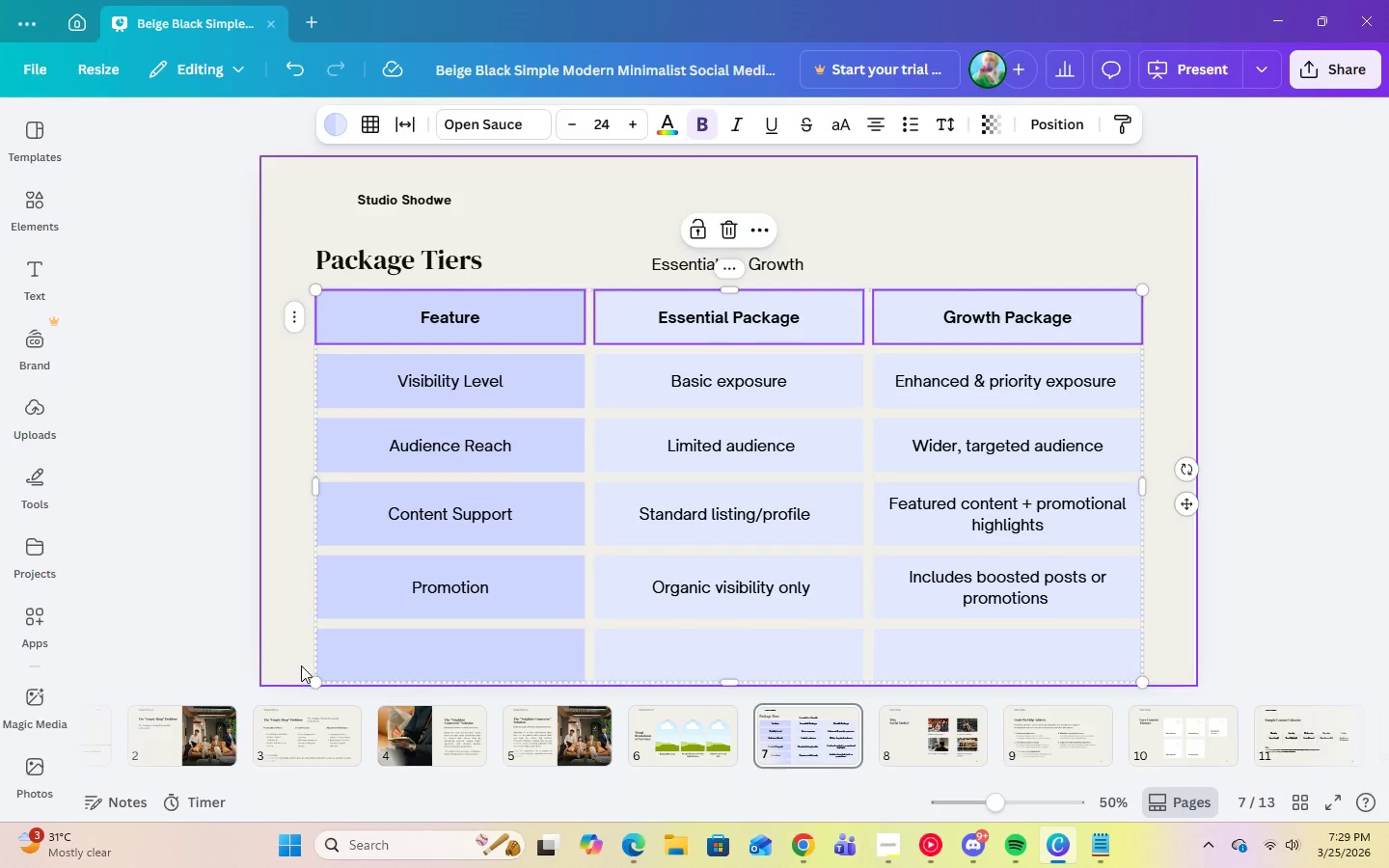 
left_click([340, 659])
 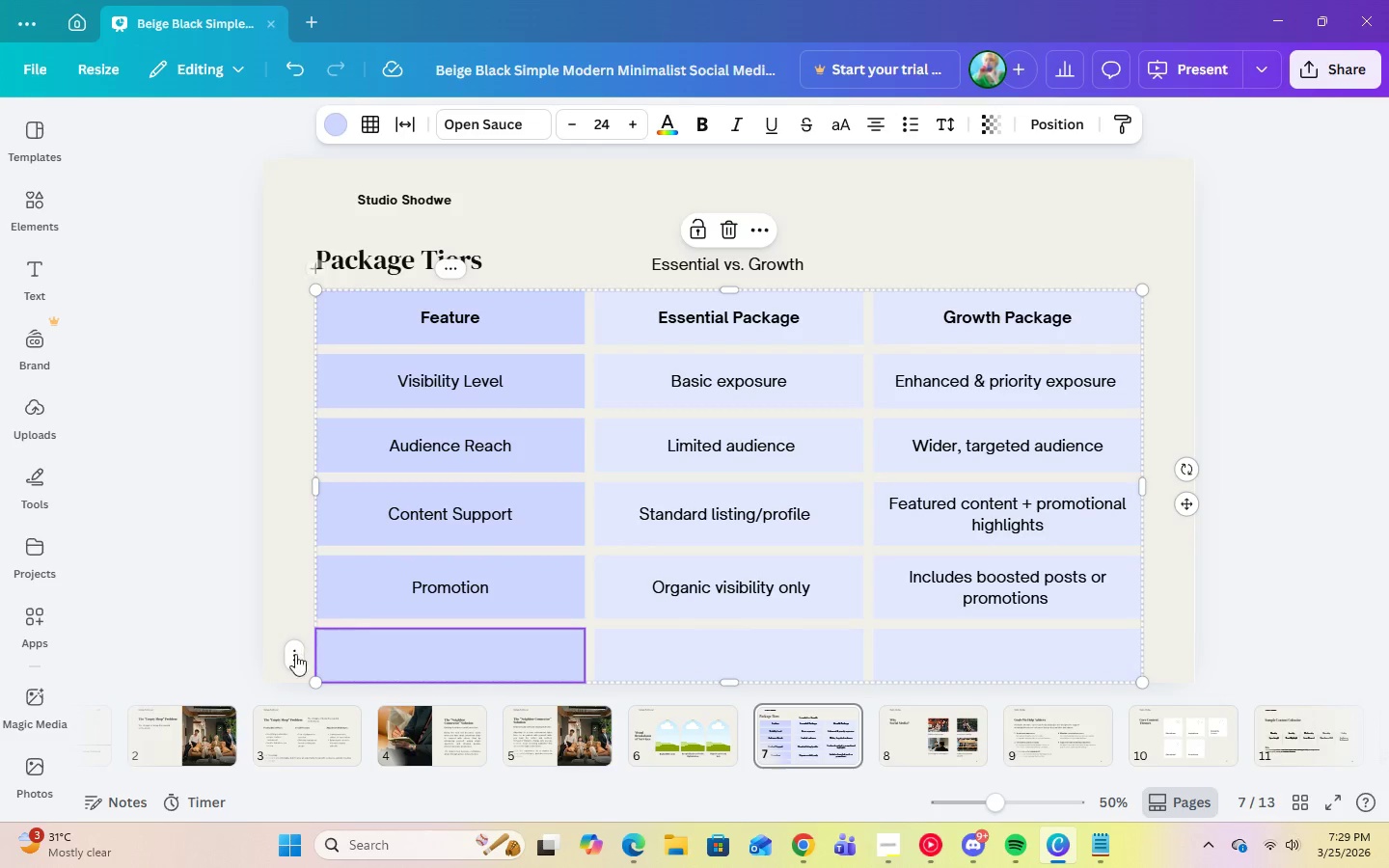 
left_click([290, 654])
 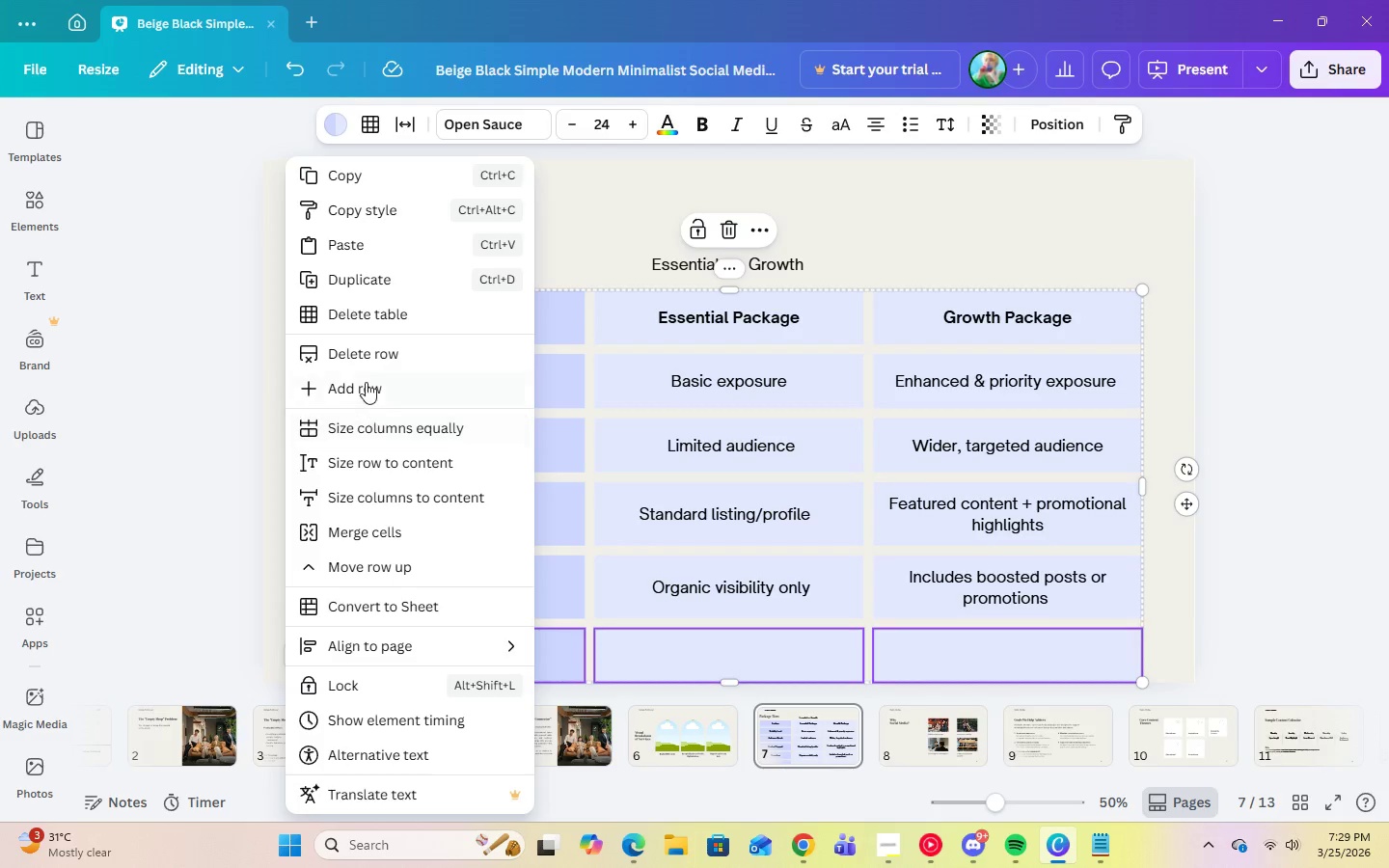 
left_click([367, 357])
 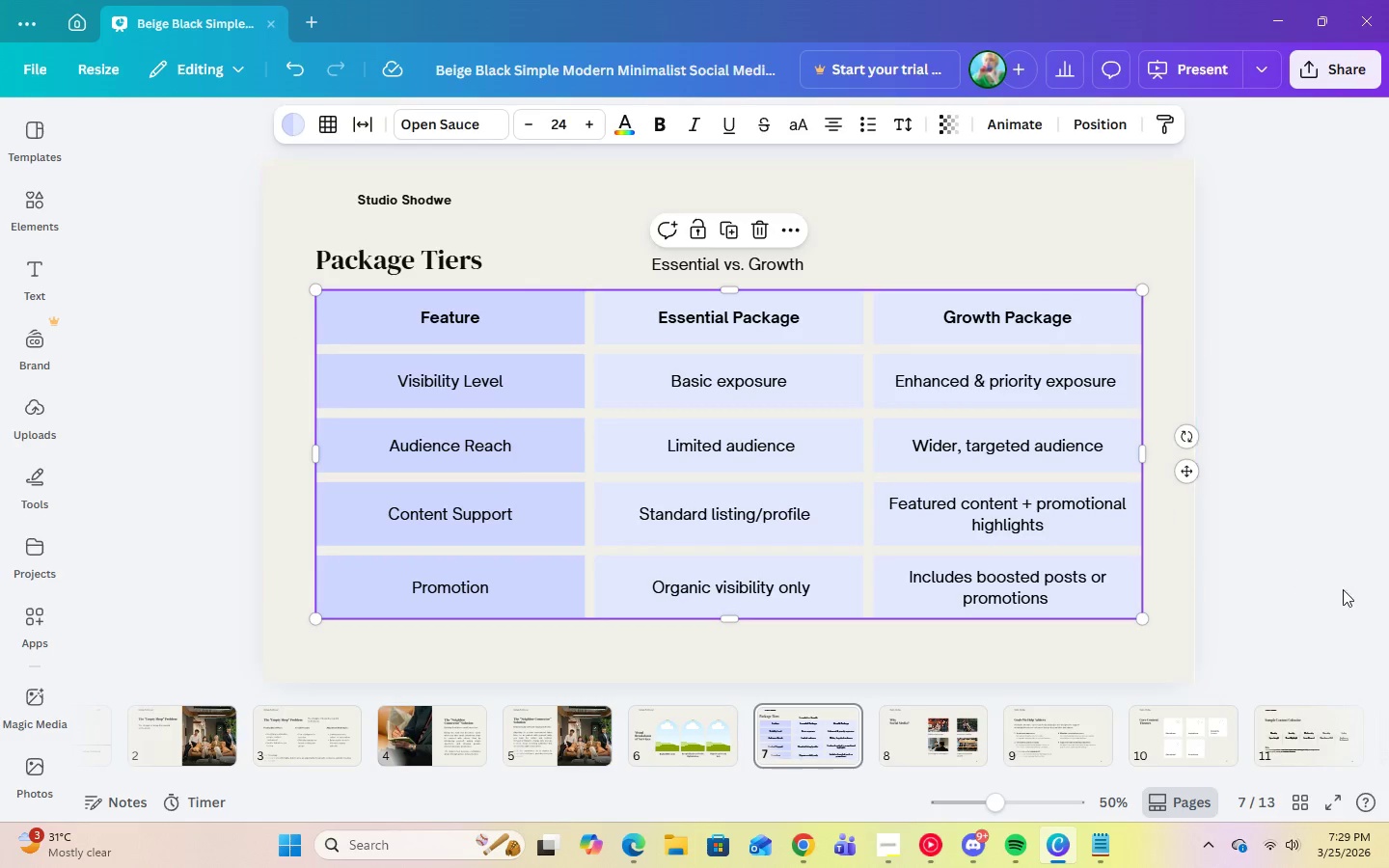 
left_click([1363, 591])
 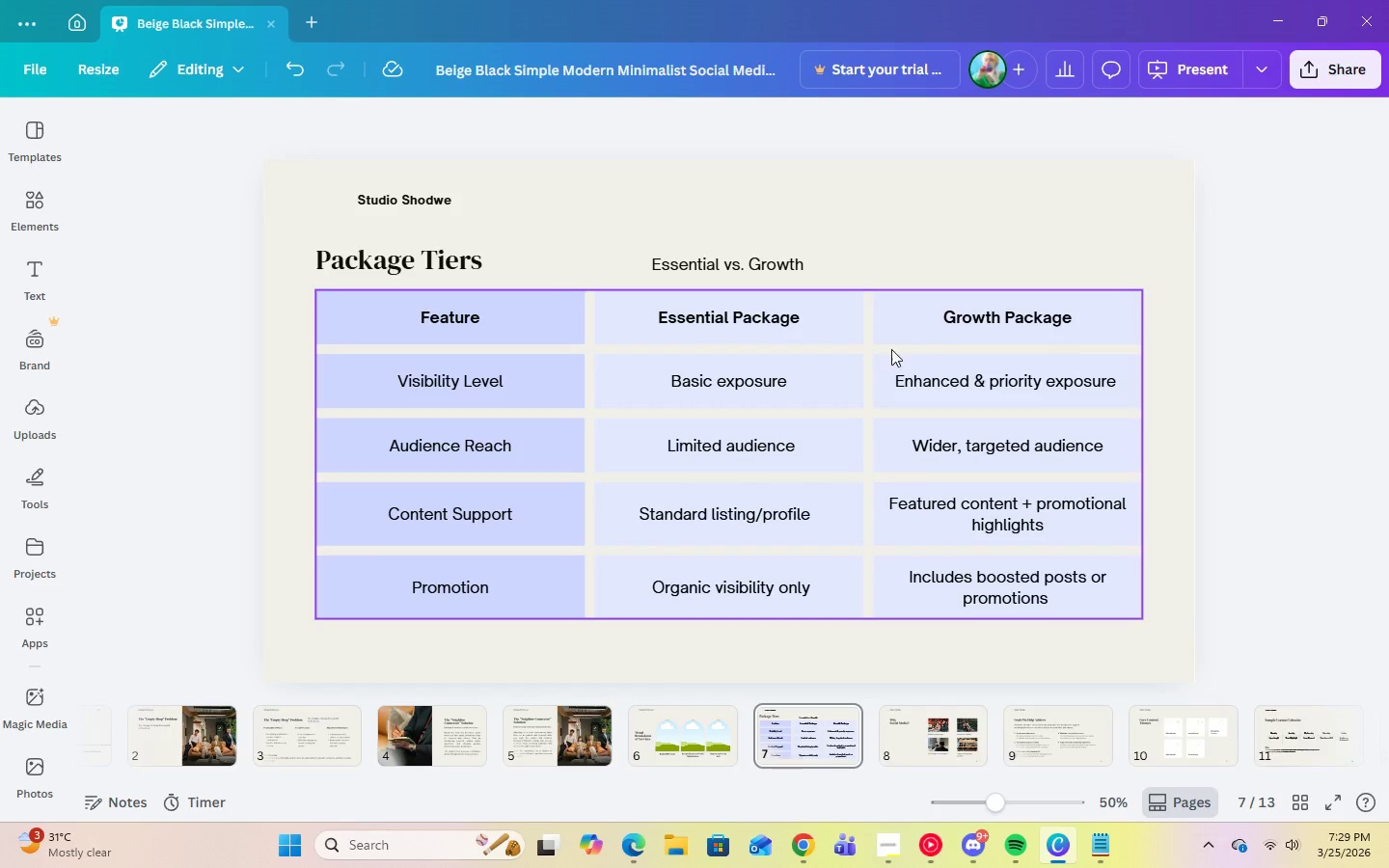 
mouse_move([859, 295])
 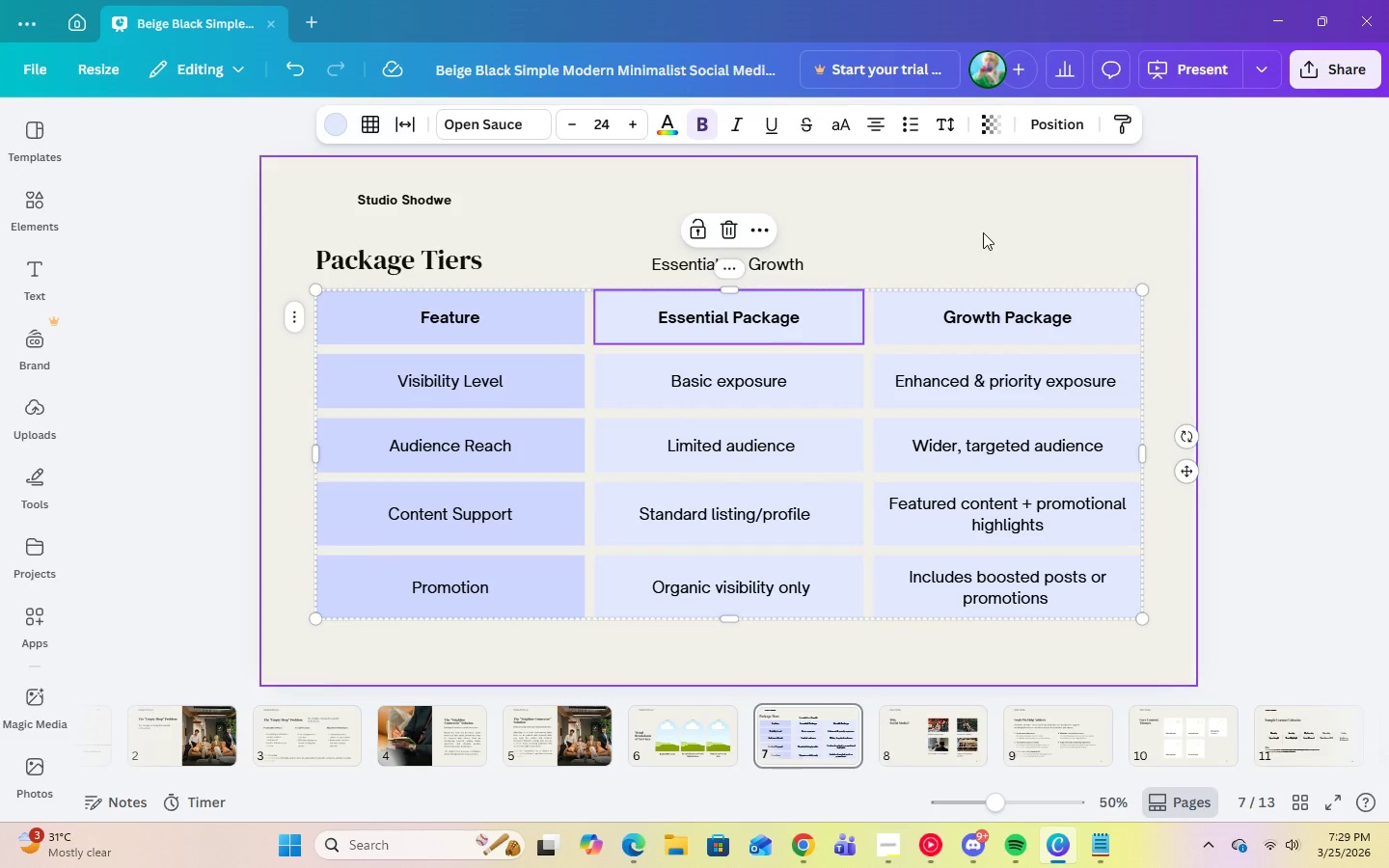 
left_click([983, 232])
 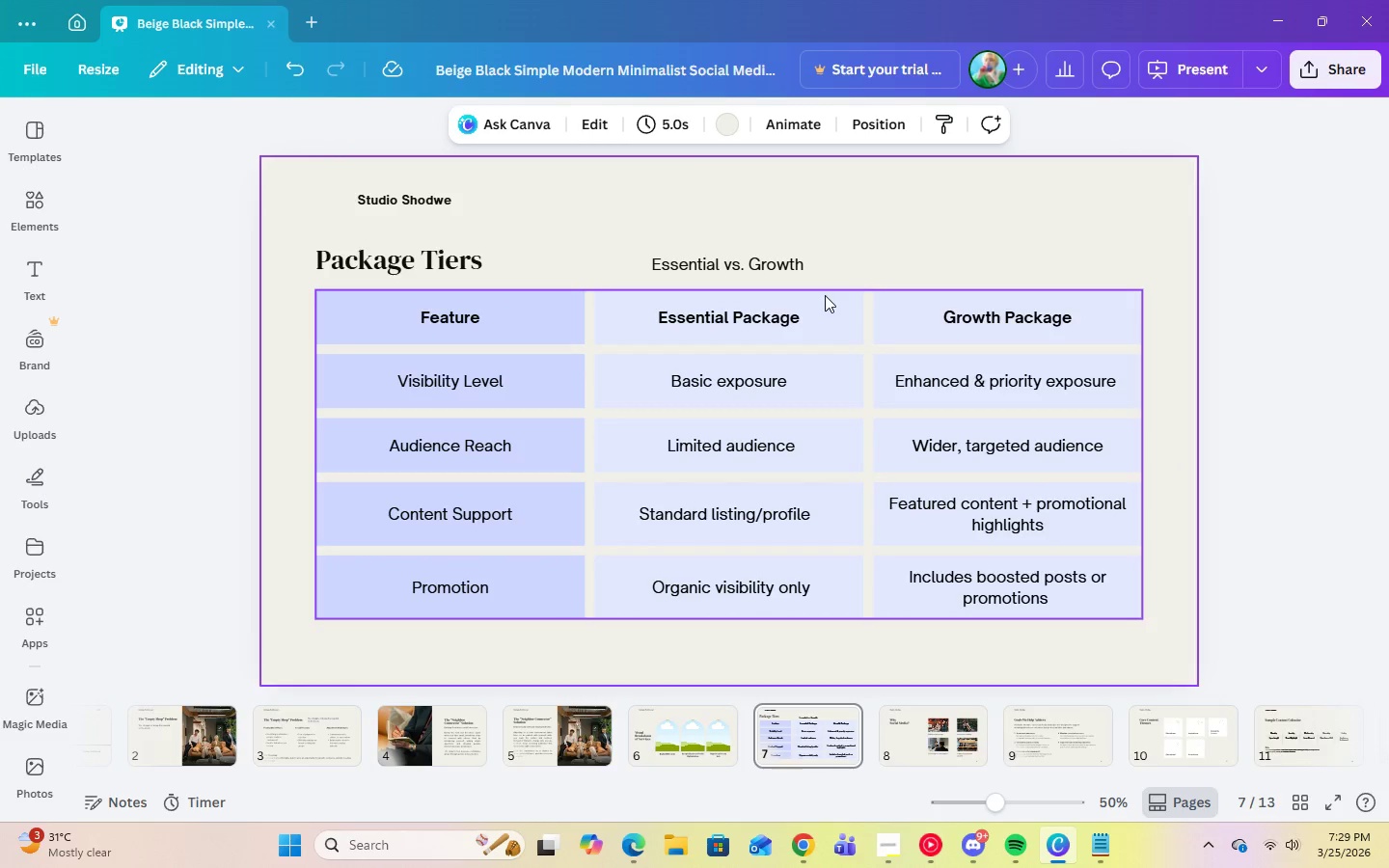 
left_click_drag(start_coordinate=[825, 295], to_coordinate=[824, 306])
 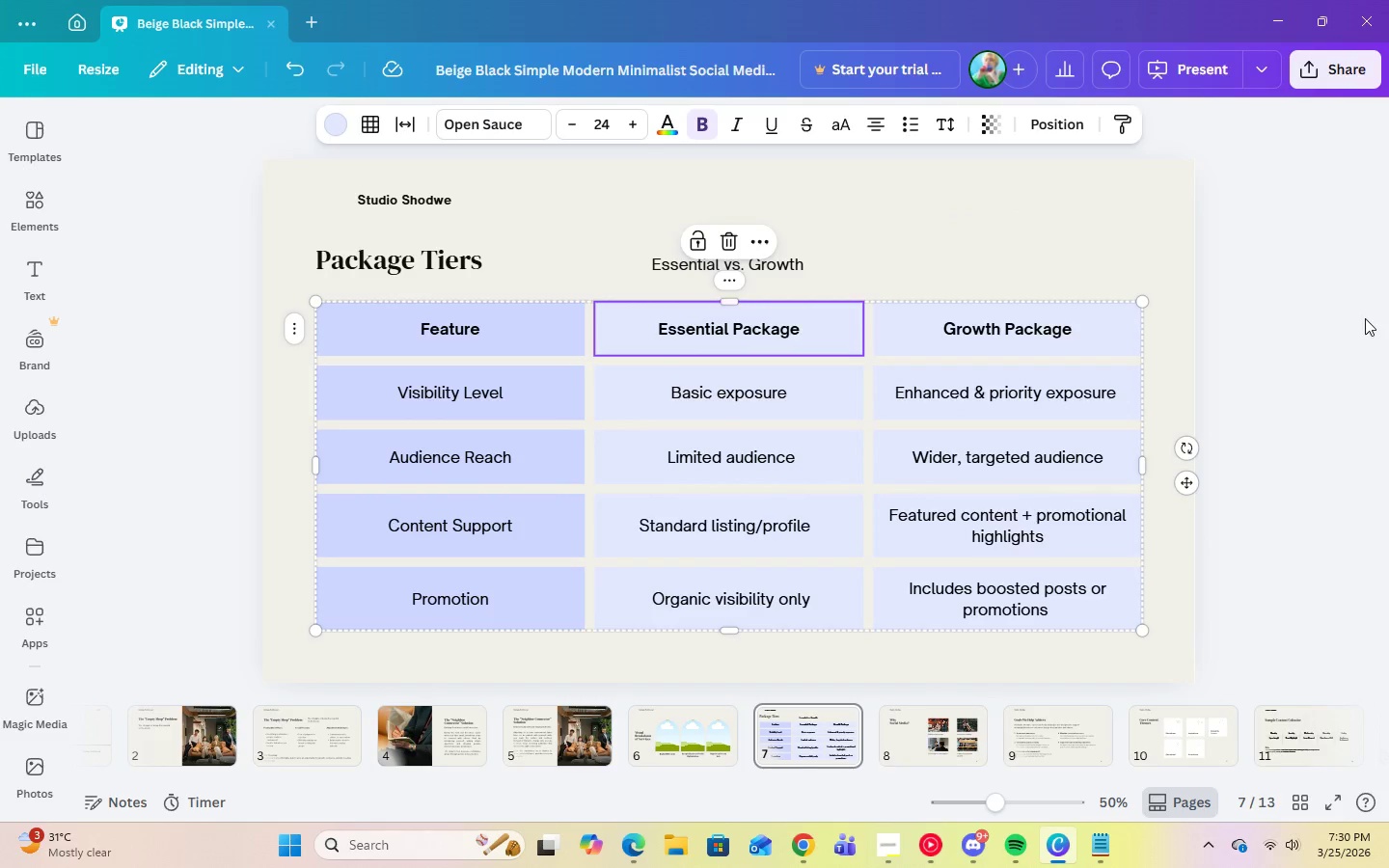 
left_click([1365, 318])
 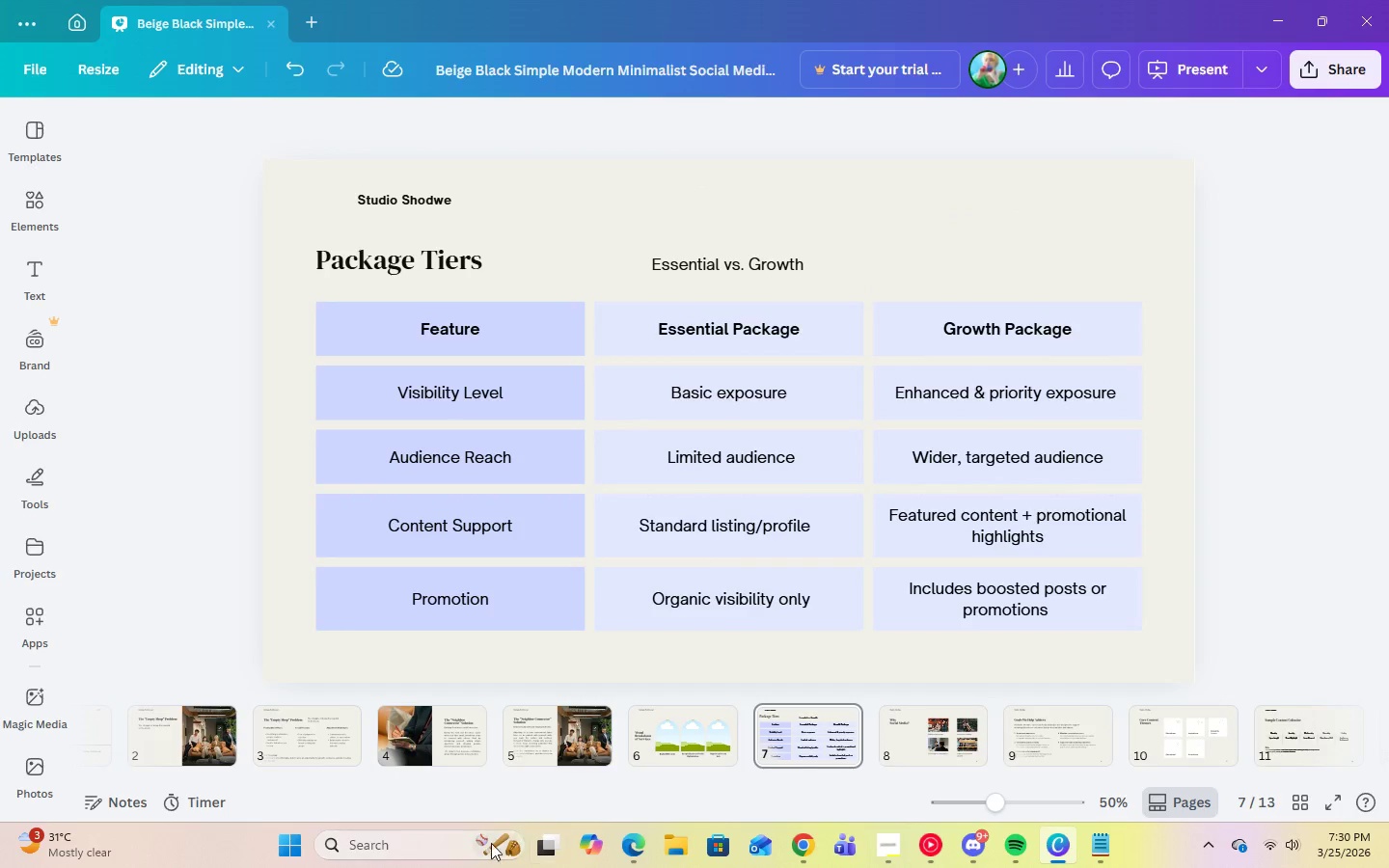 
left_click([524, 733])
 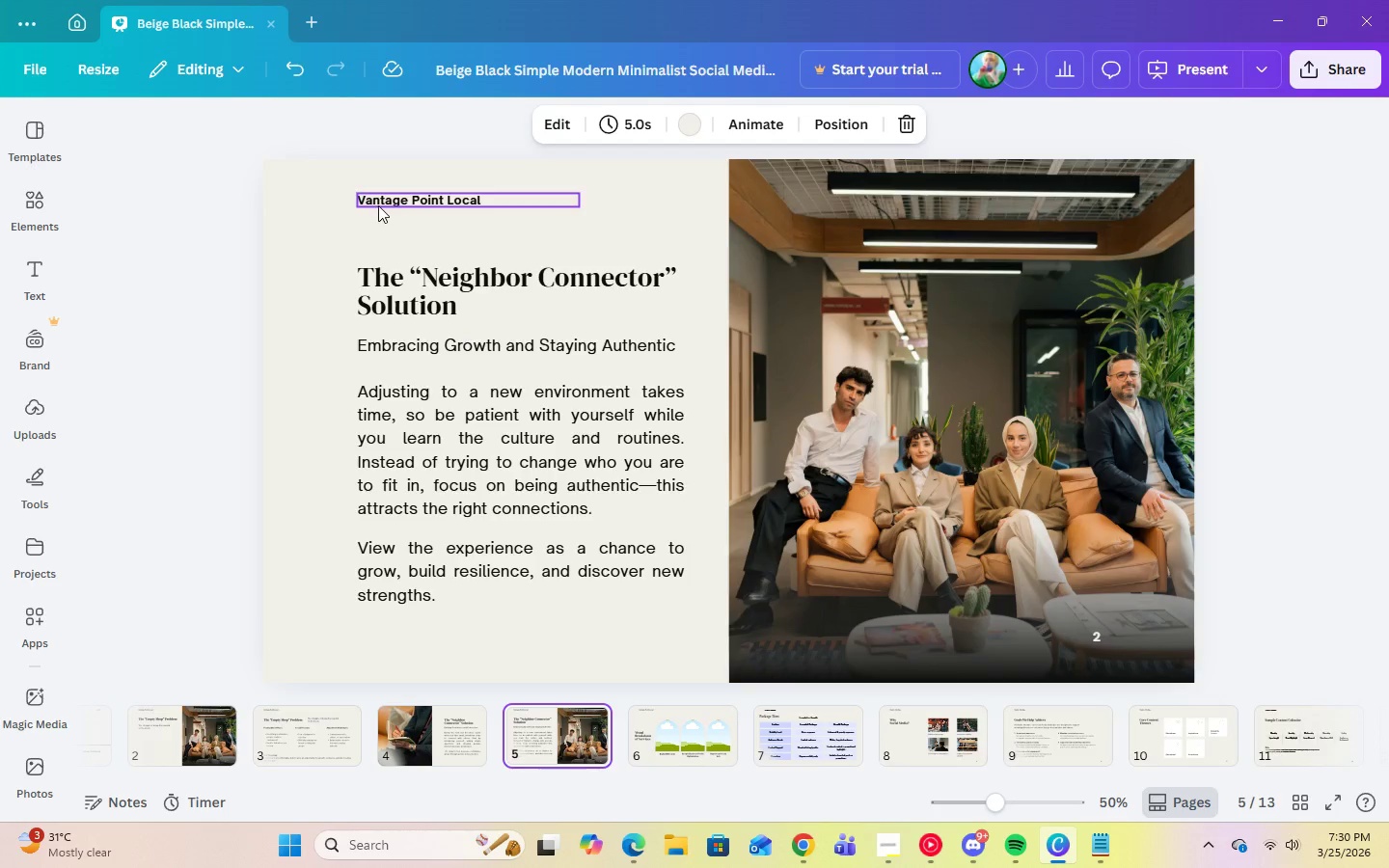 
double_click([378, 205])
 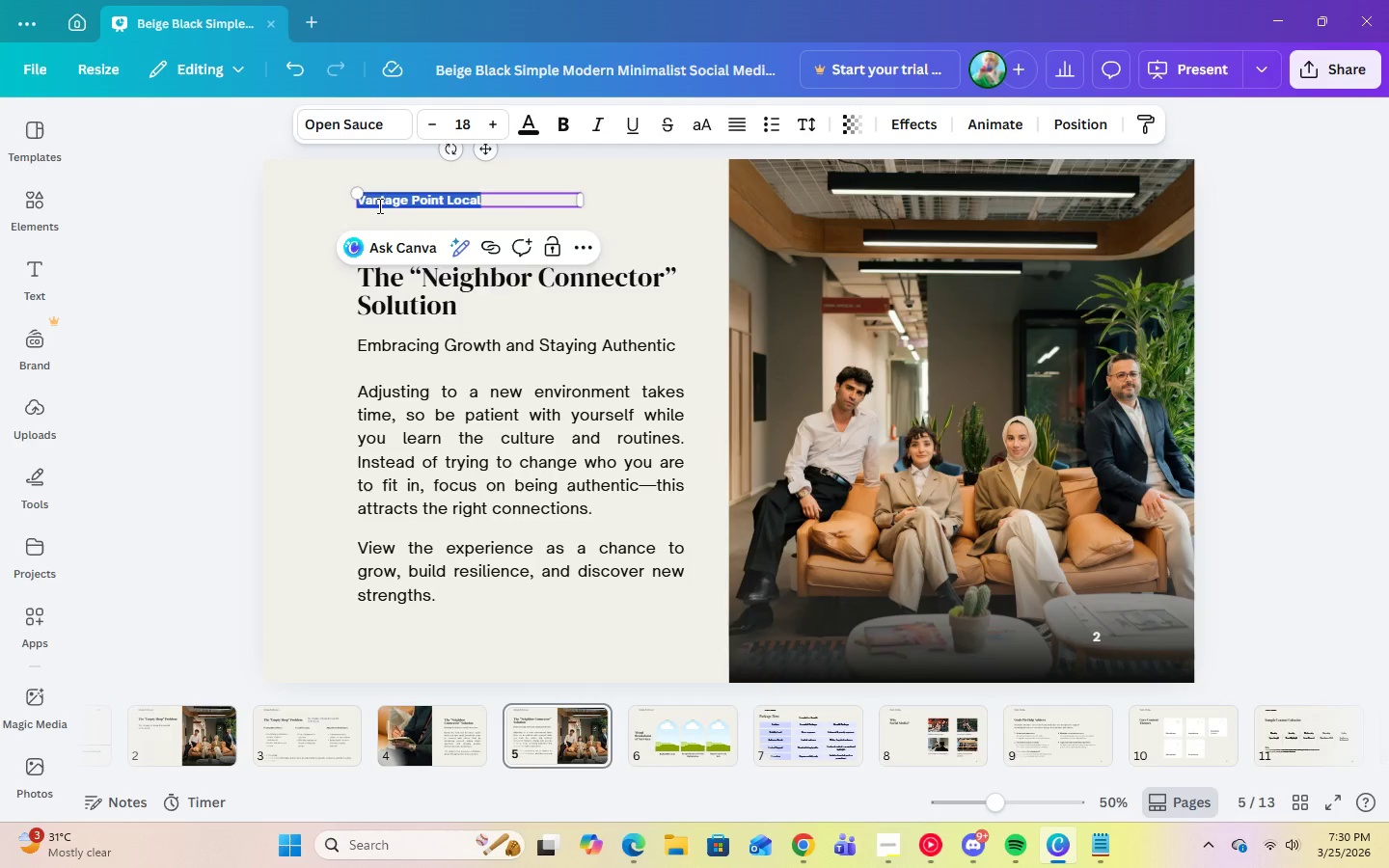 
right_click([378, 205])
 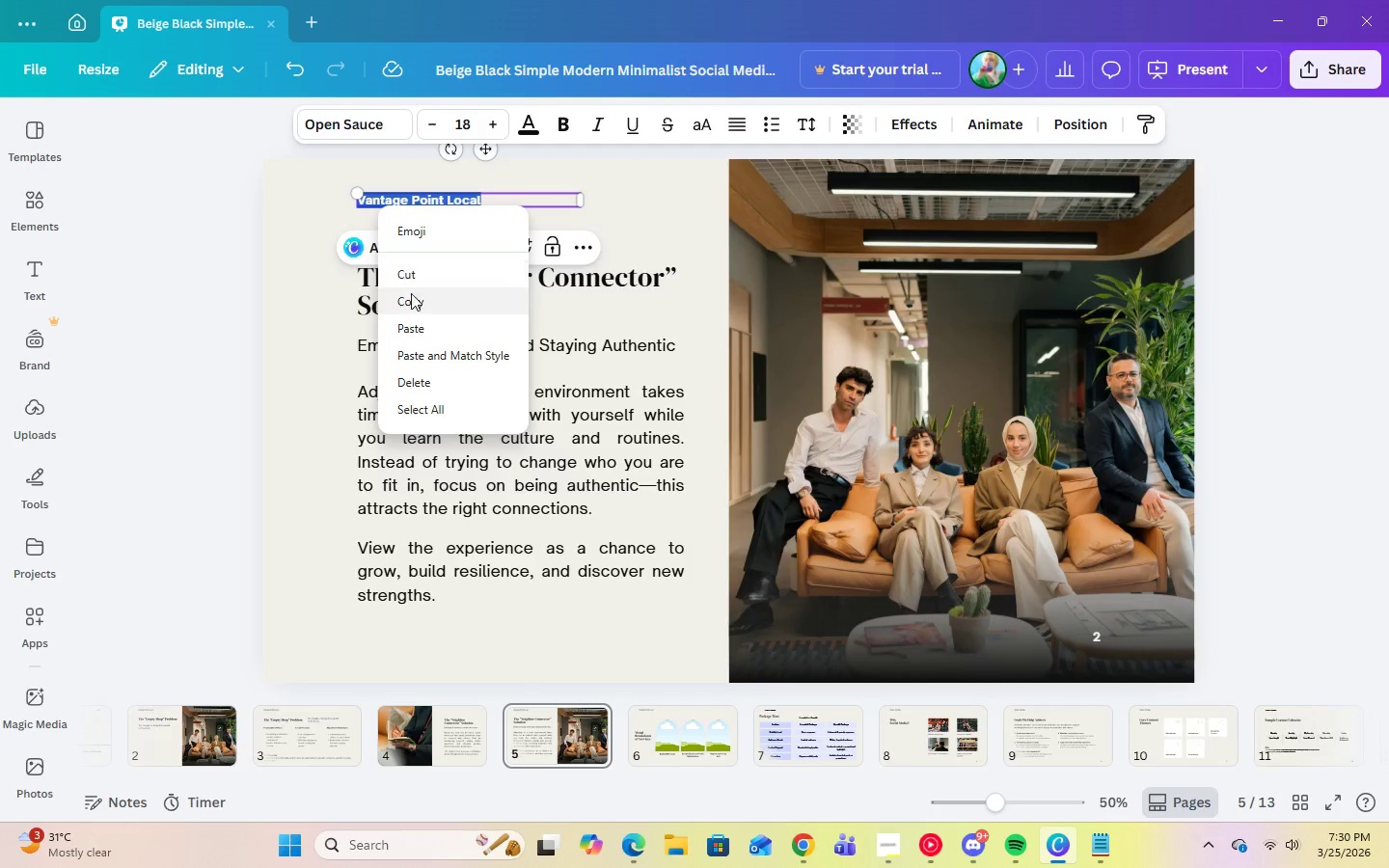 
left_click([411, 299])
 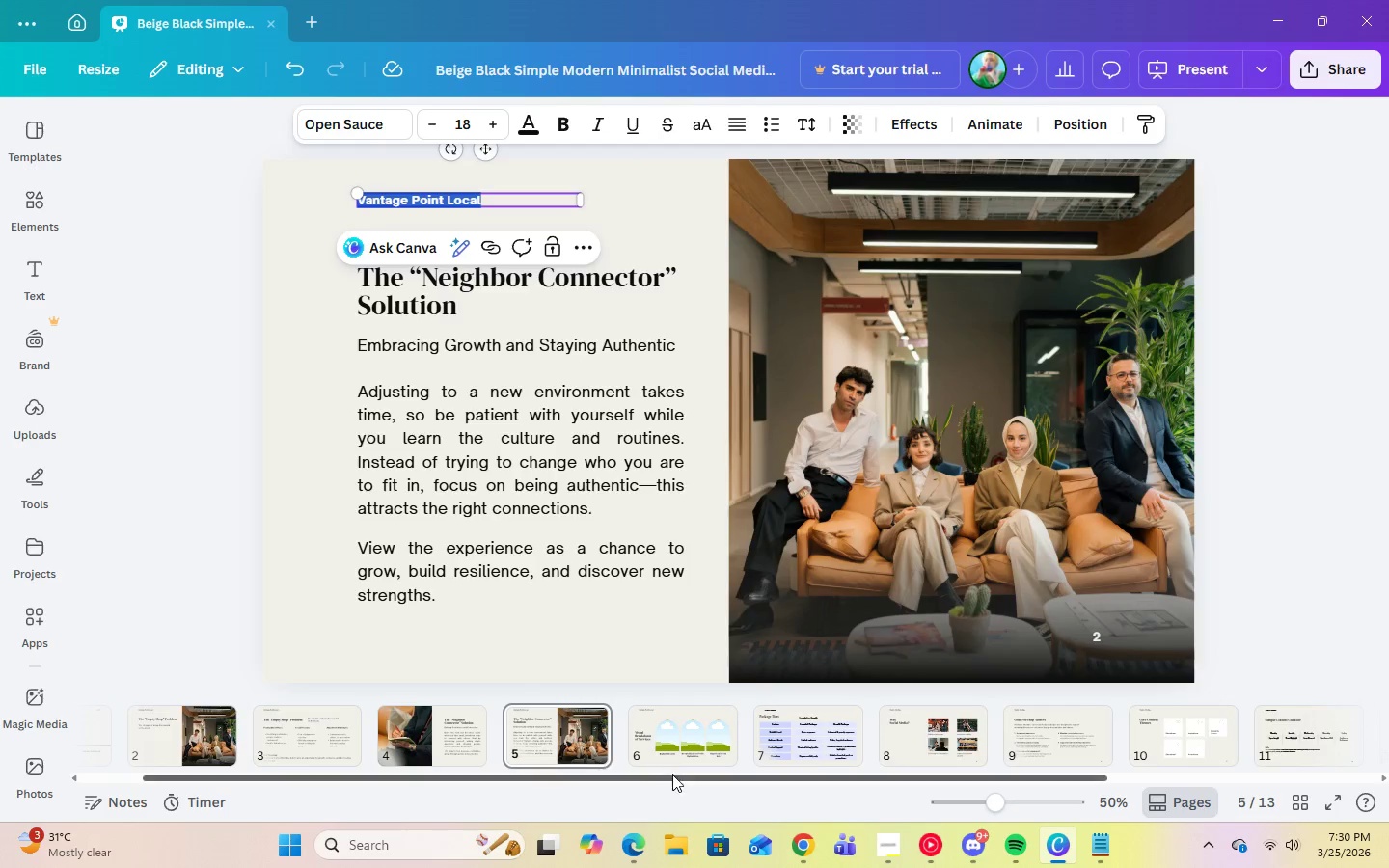 
left_click([660, 743])
 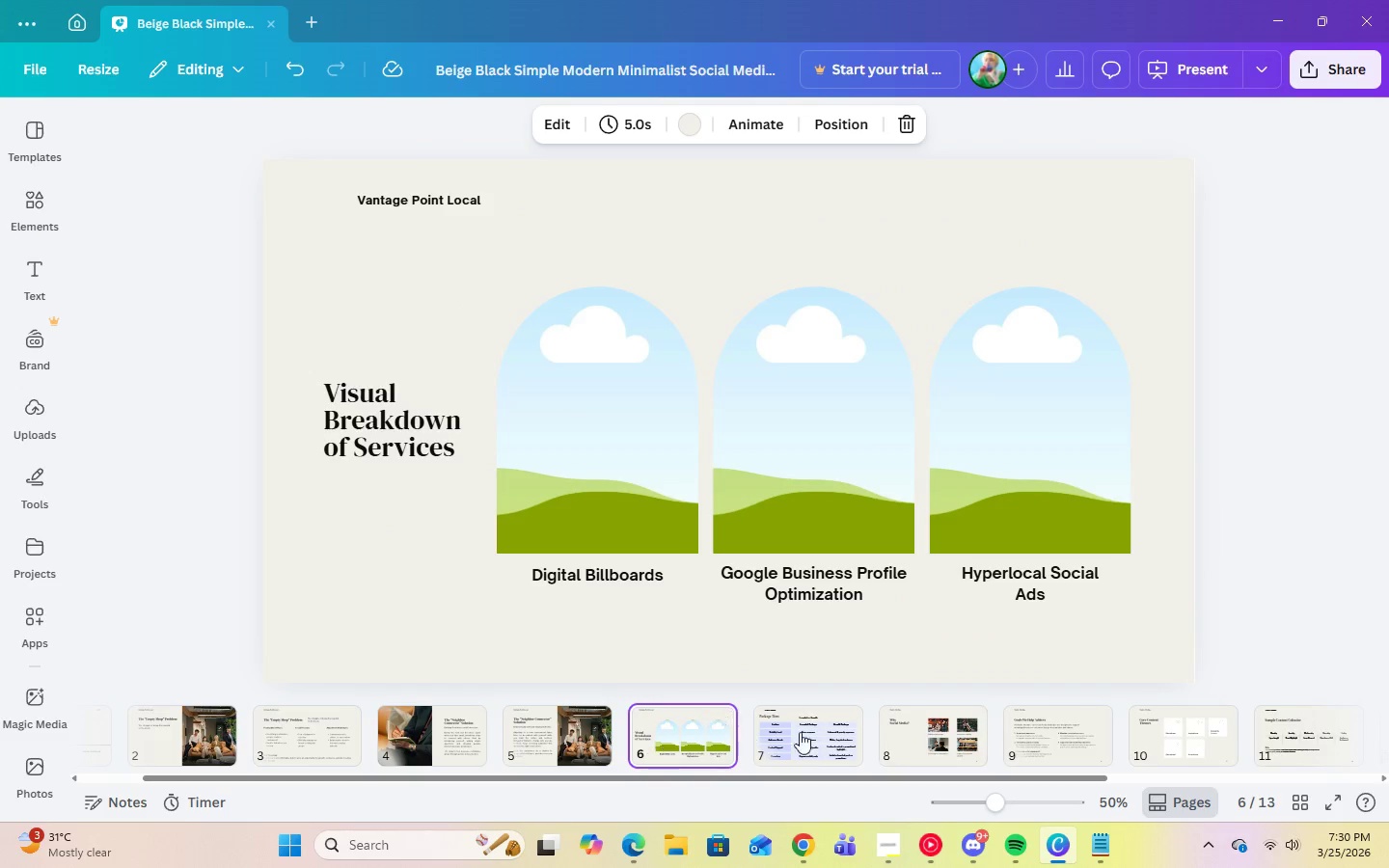 
left_click([808, 732])
 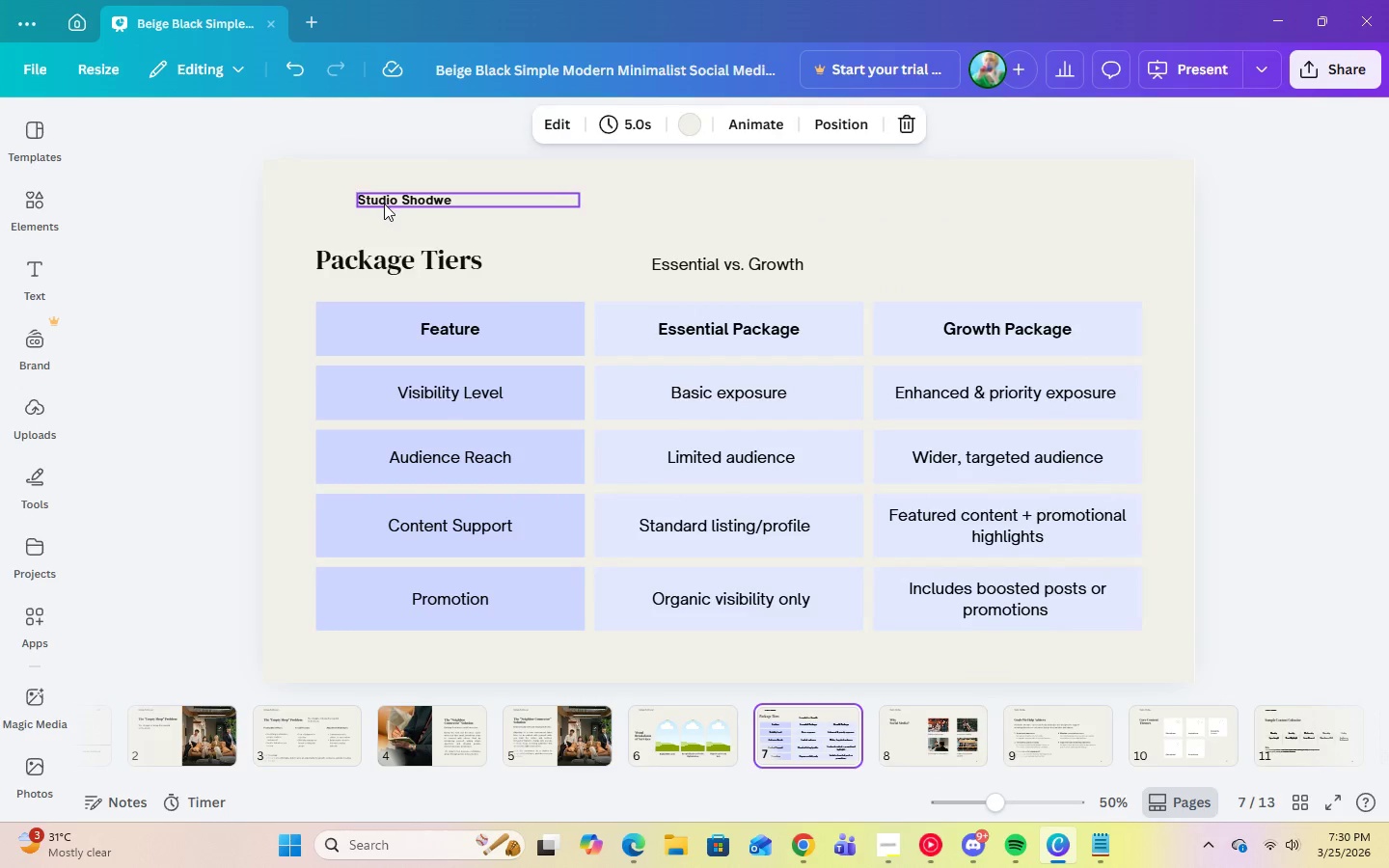 
double_click([384, 203])
 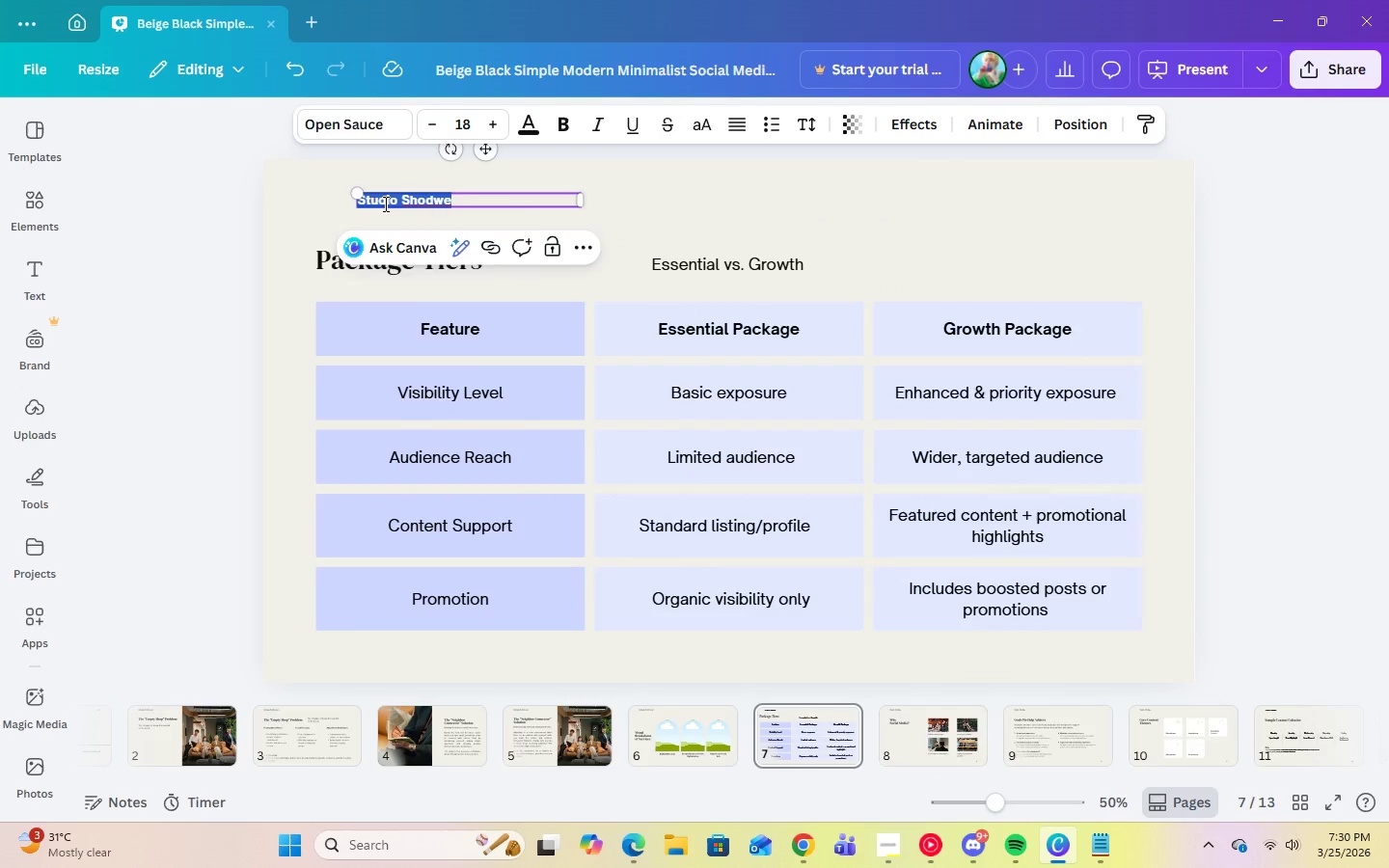 
right_click([384, 203])
 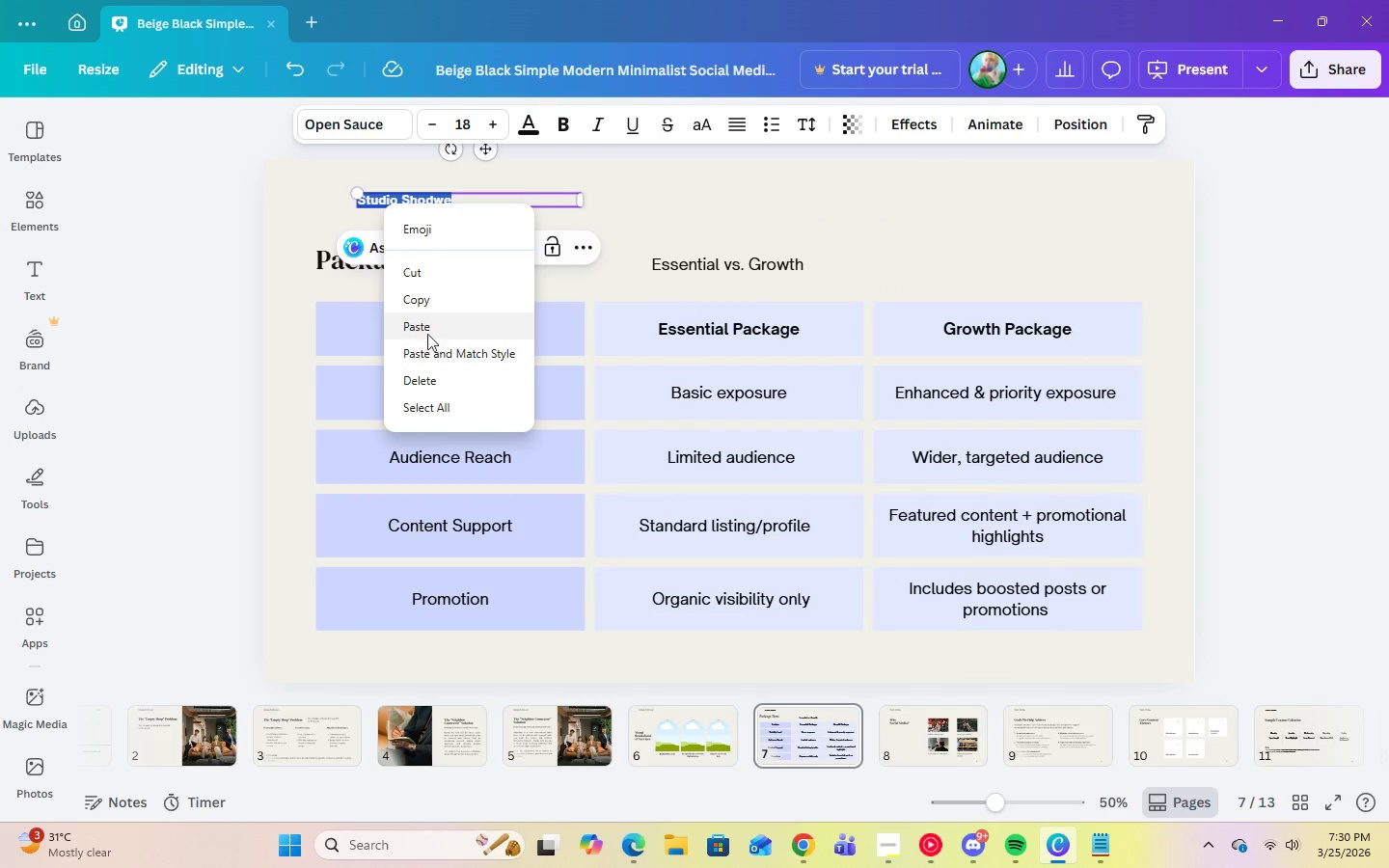 
left_click([422, 325])
 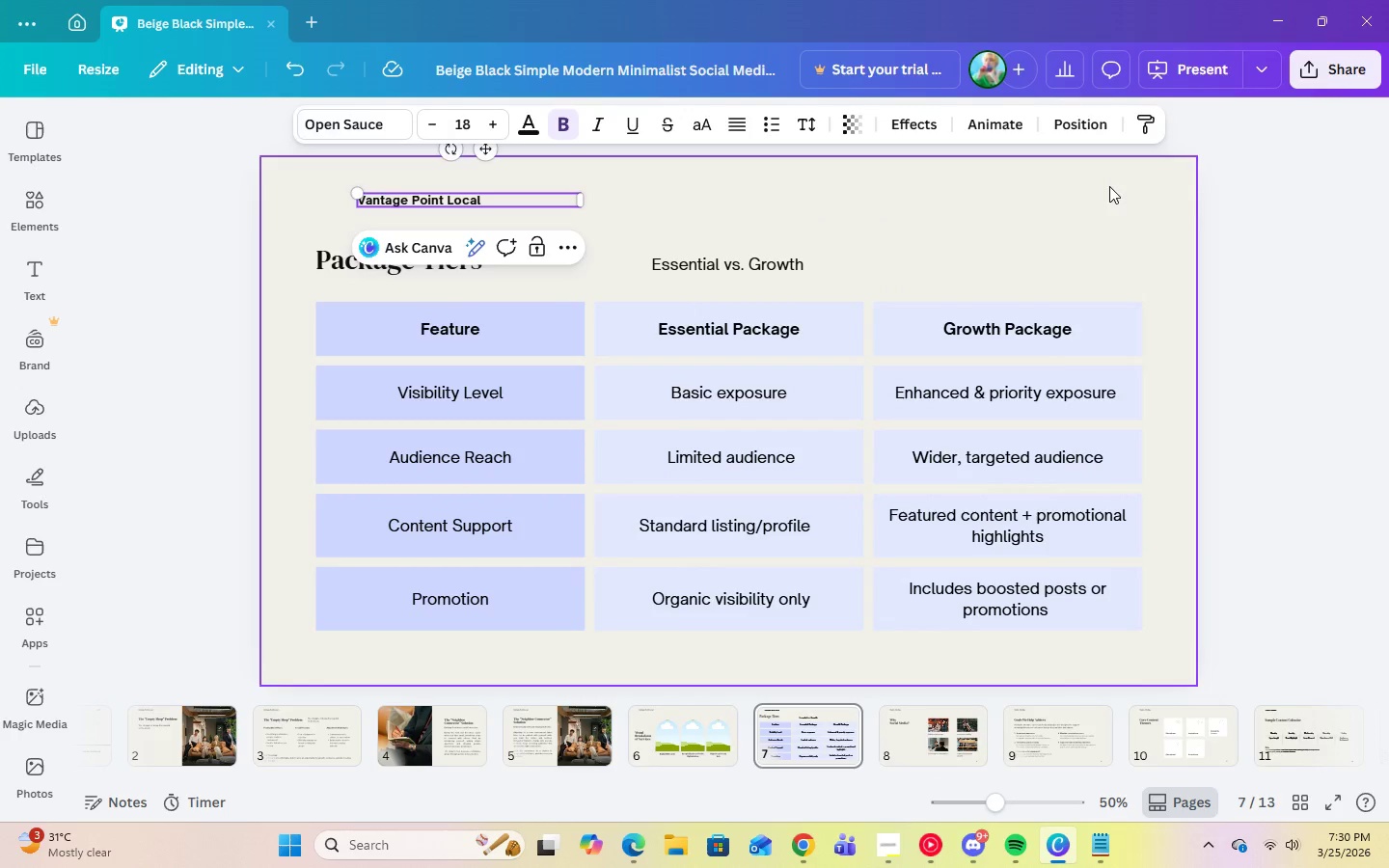 
left_click([1294, 216])
 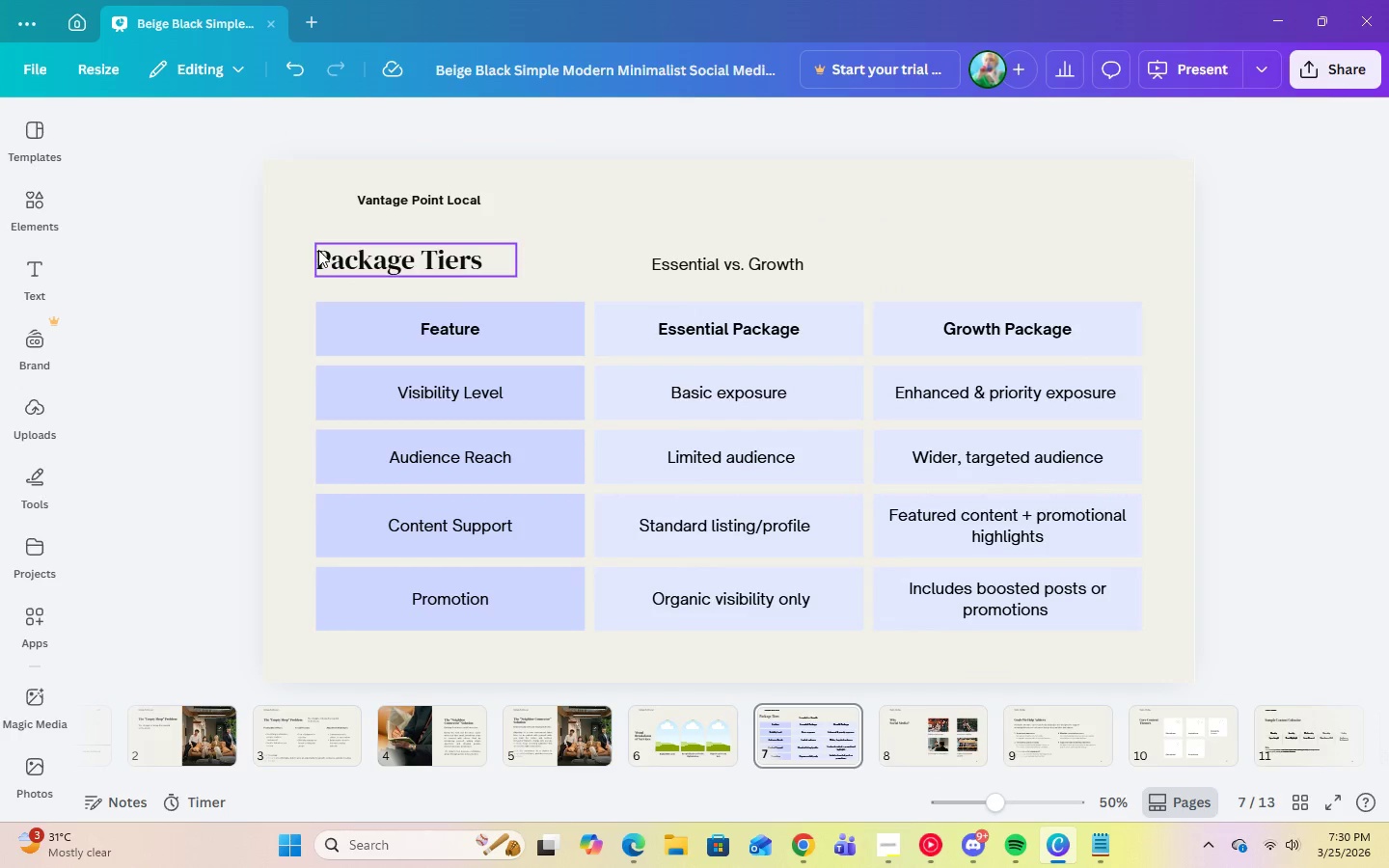 
left_click([320, 253])
 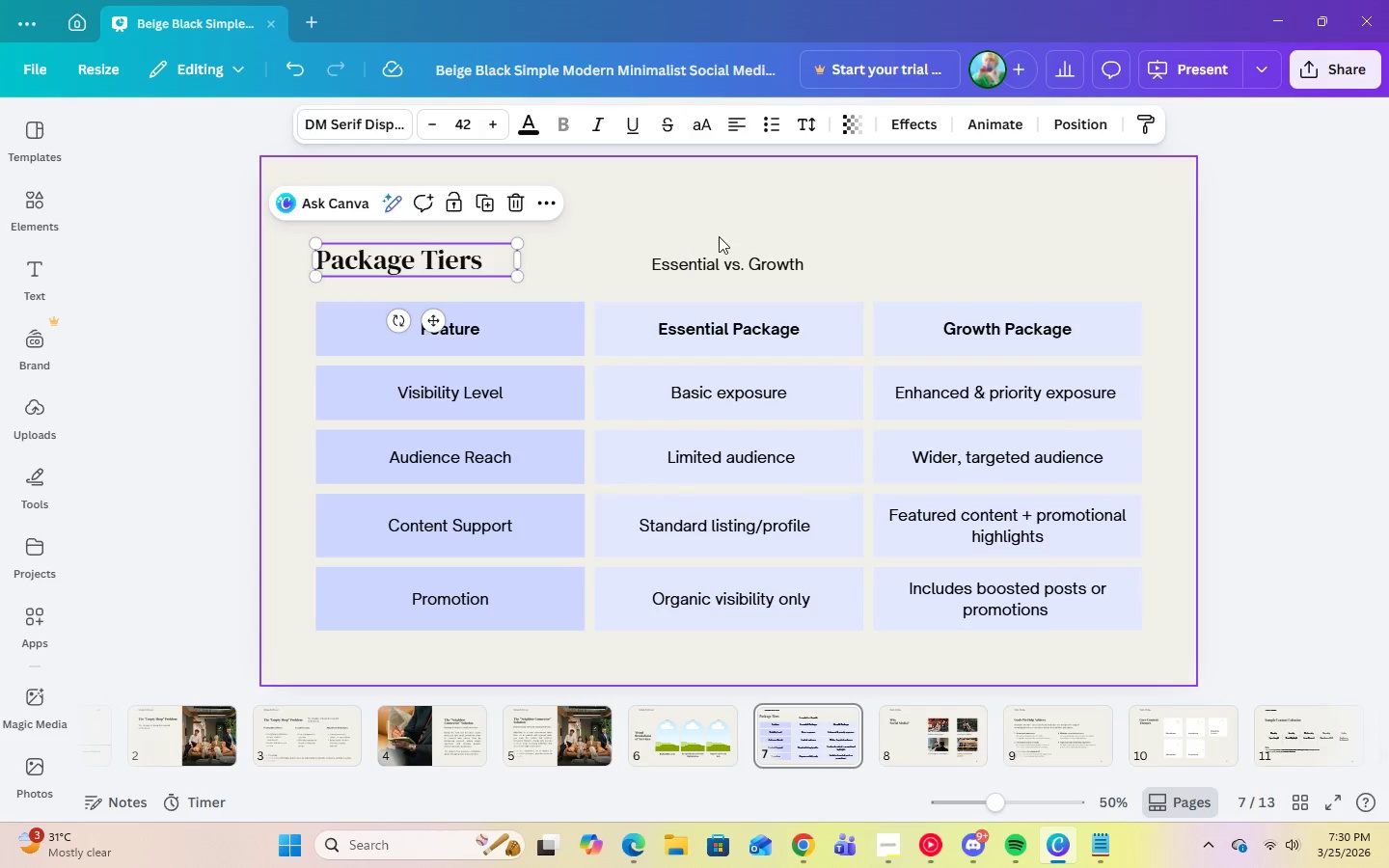 
left_click([720, 236])
 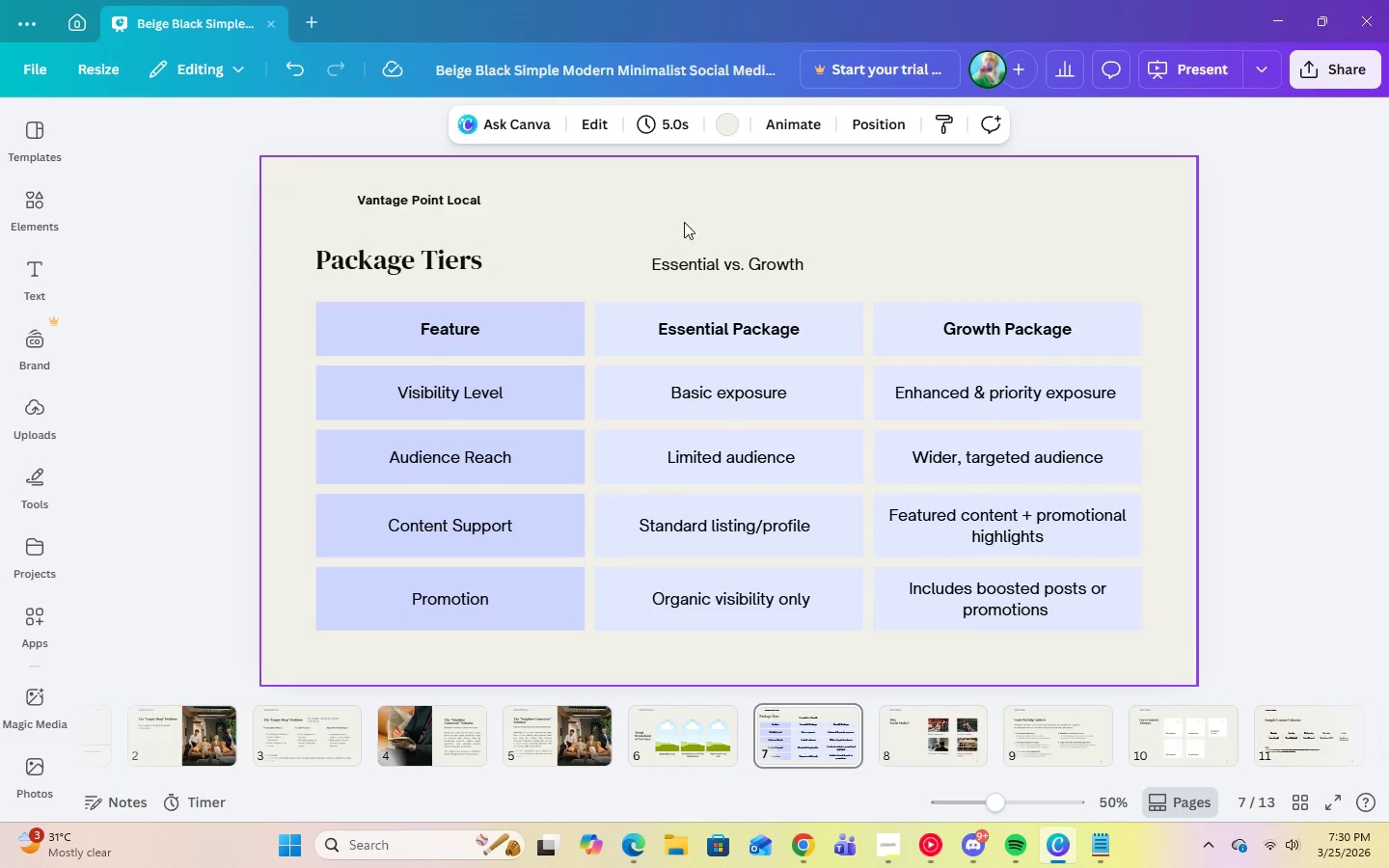 
left_click([895, 842])